 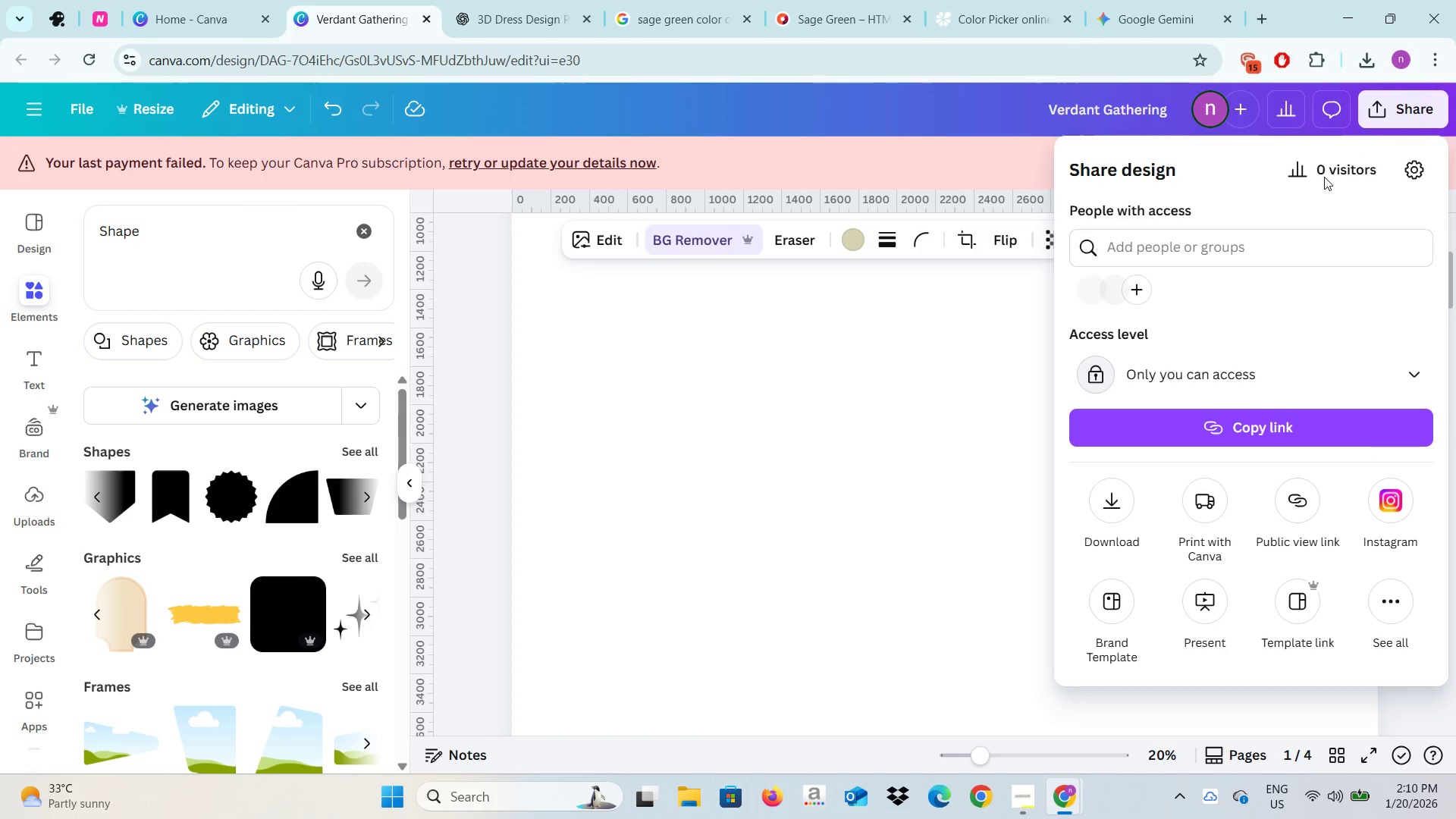 
left_click([1111, 510])
 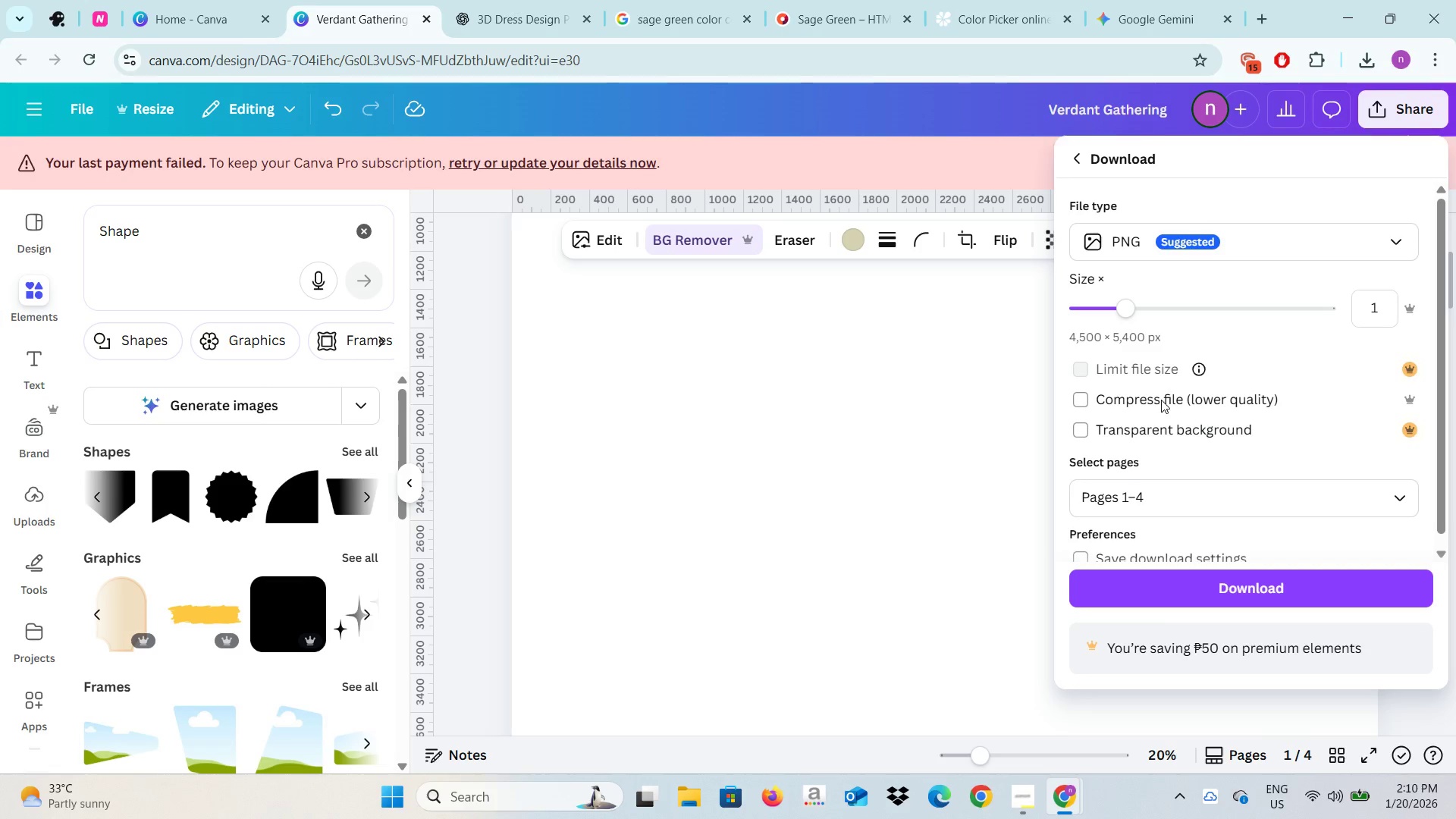 
scroll: coordinate [1090, 441], scroll_direction: down, amount: 1.0
 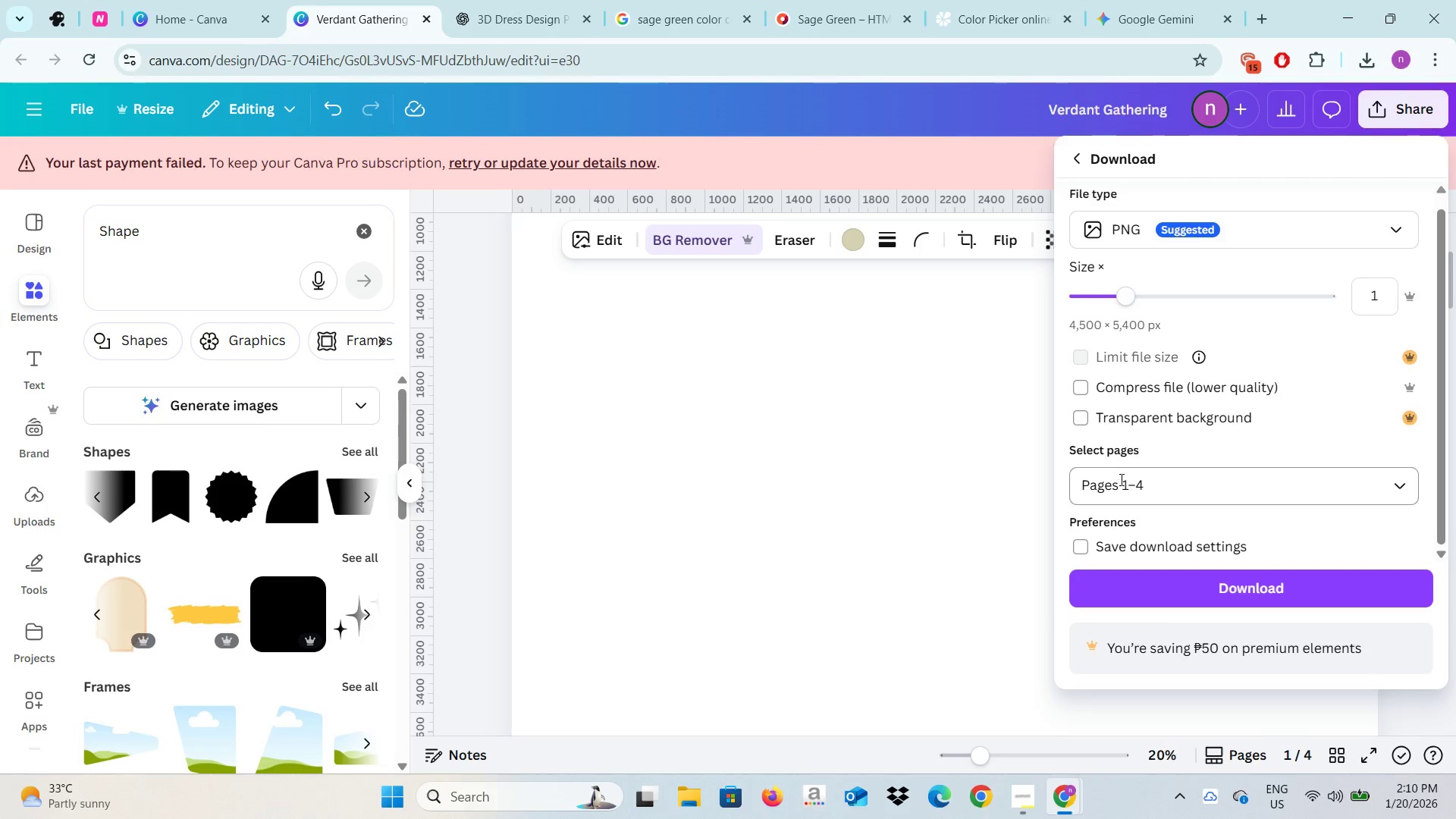 
left_click([1120, 488])
 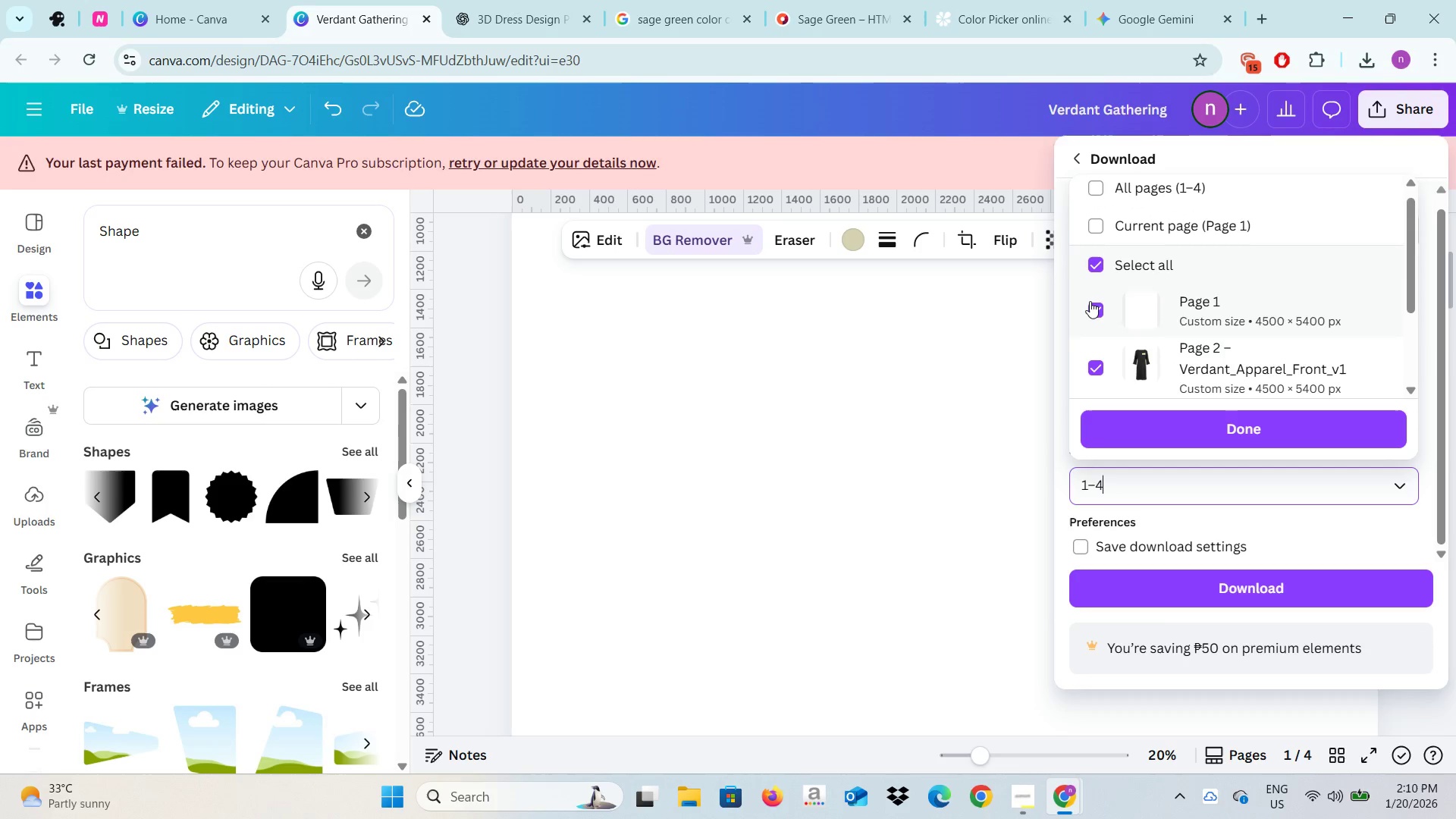 
left_click([1091, 306])
 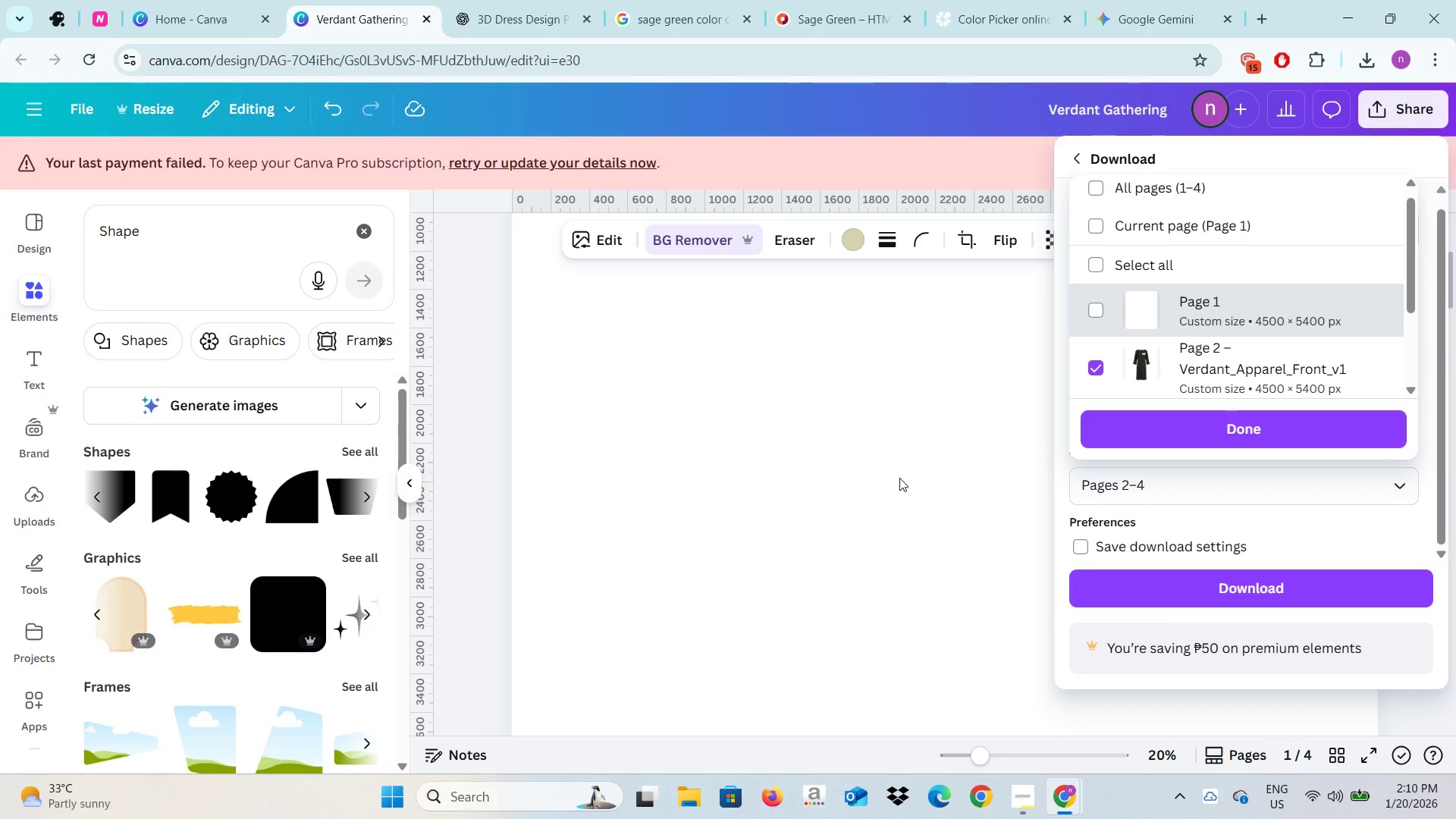 
scroll: coordinate [899, 478], scroll_direction: up, amount: 3.0
 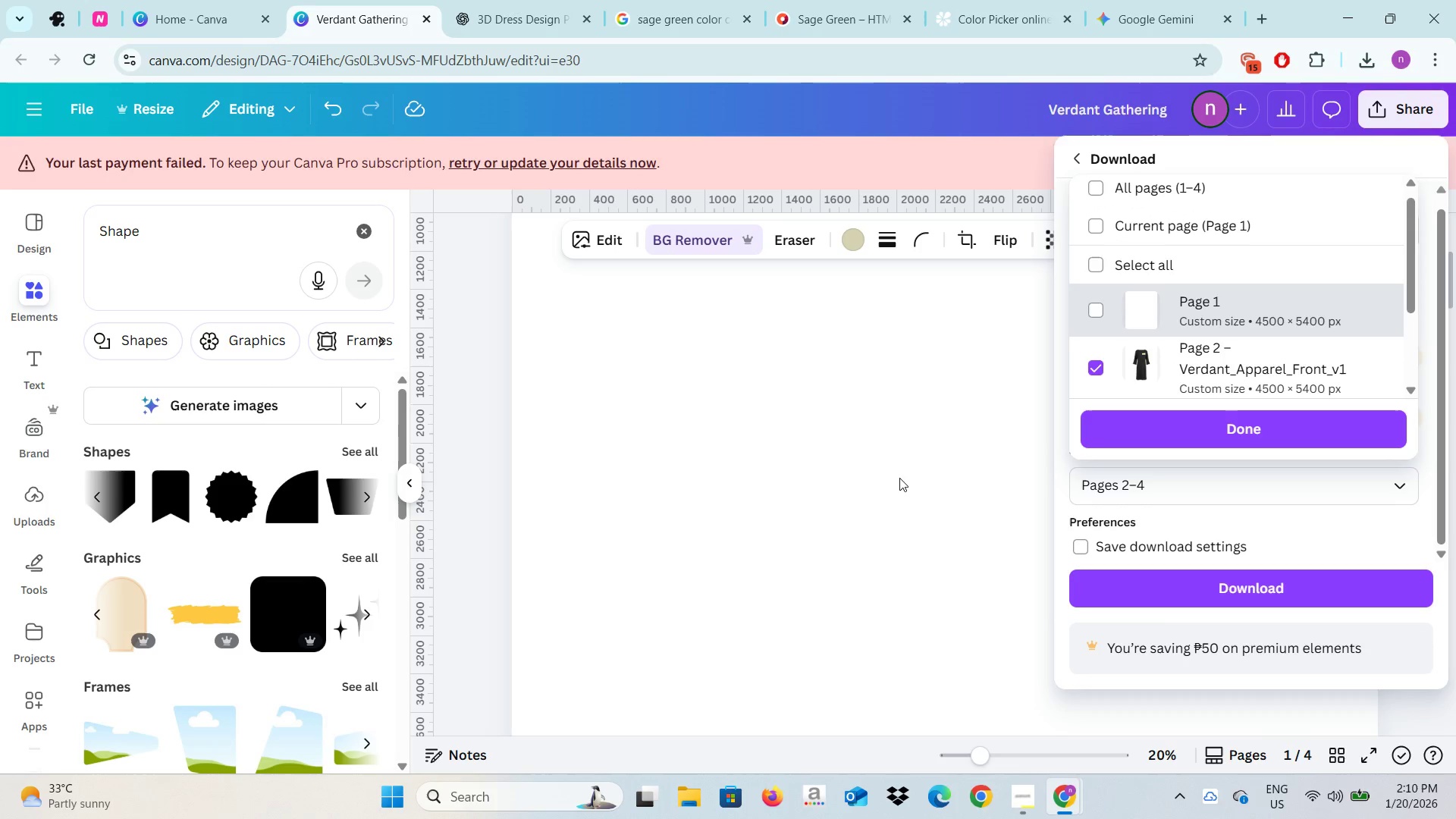 
key(Alt+AltLeft)
 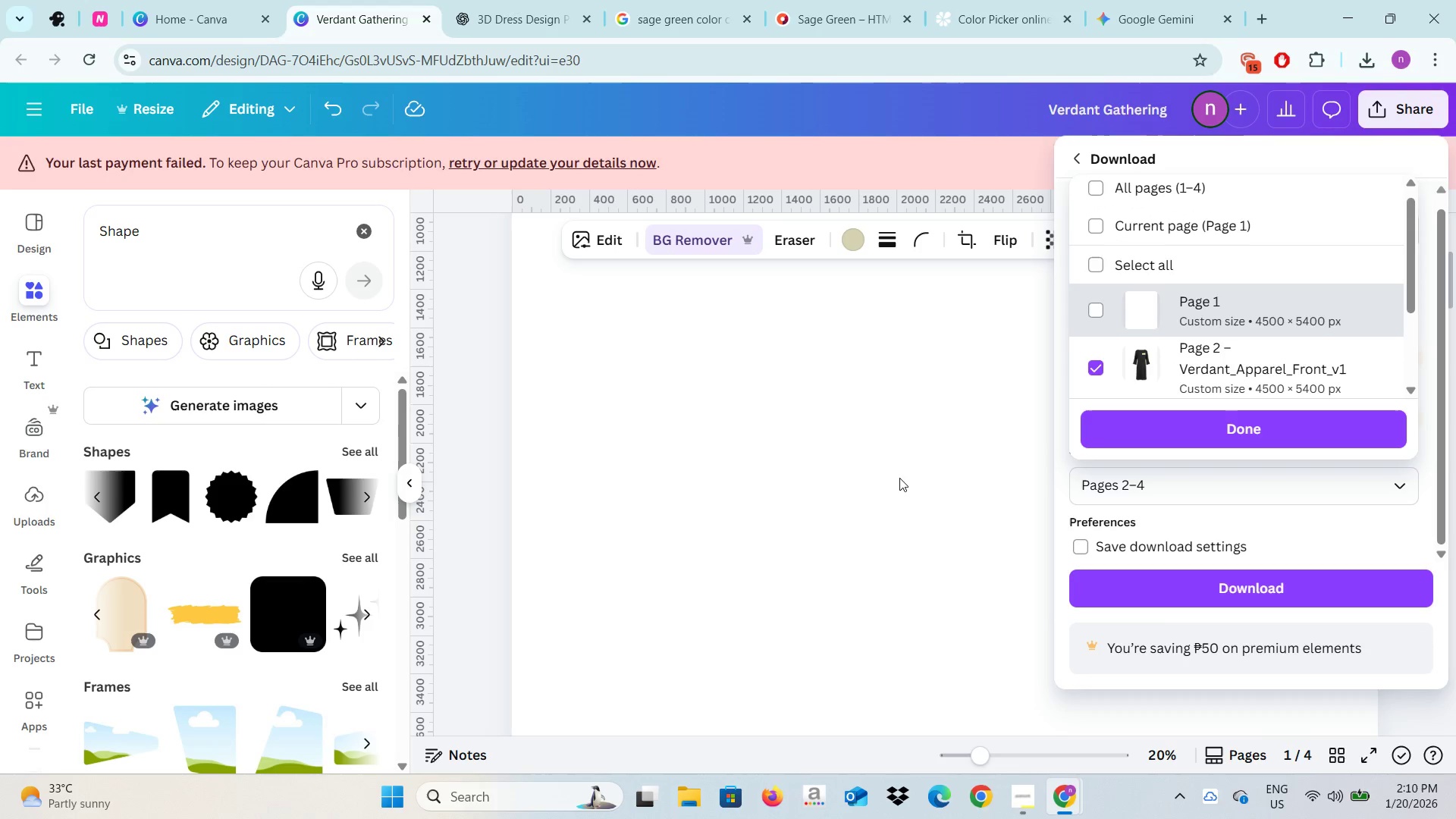 
key(Alt+Tab)